 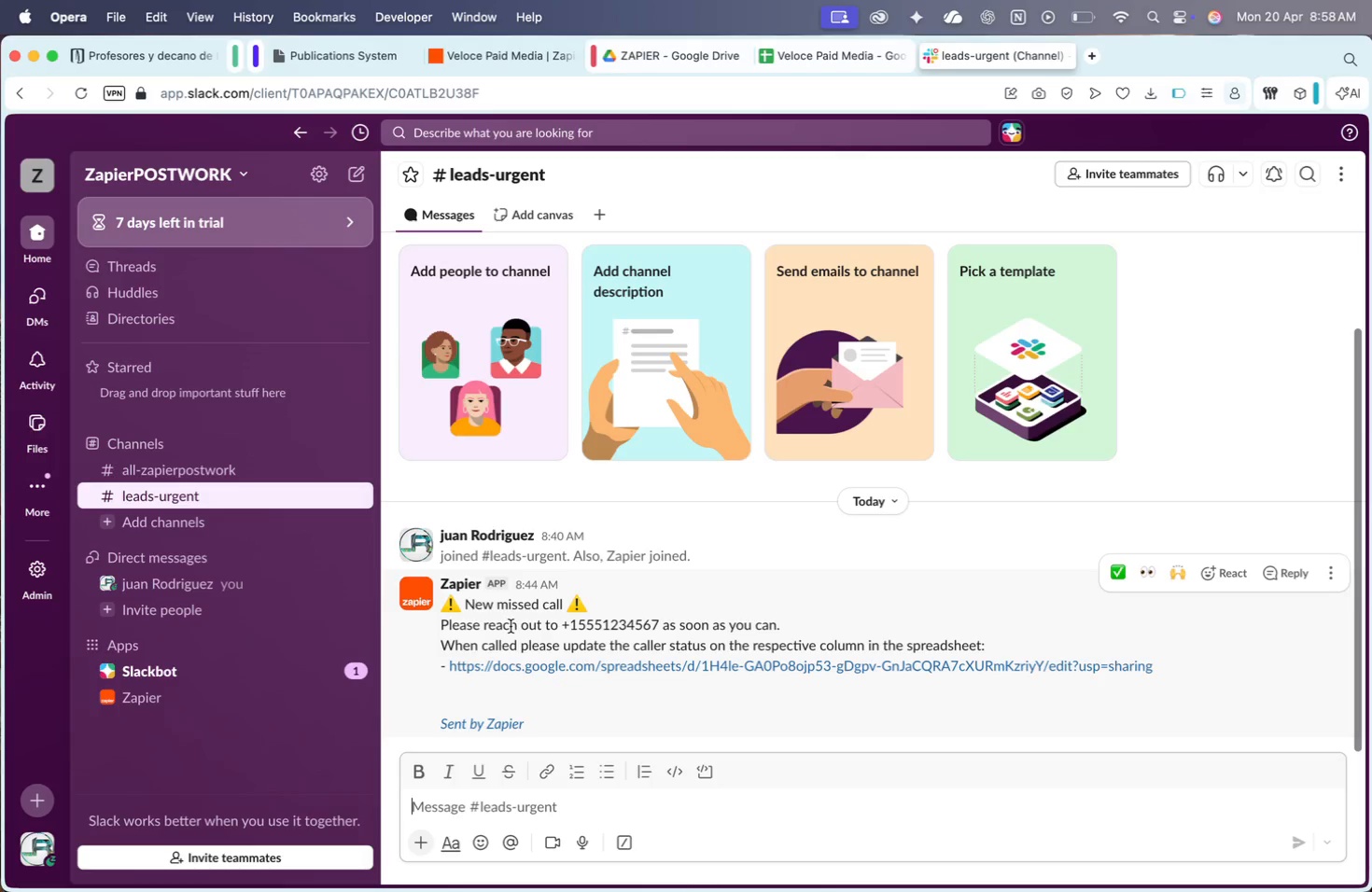 
left_click_drag(start_coordinate=[574, 650], to_coordinate=[686, 650])
 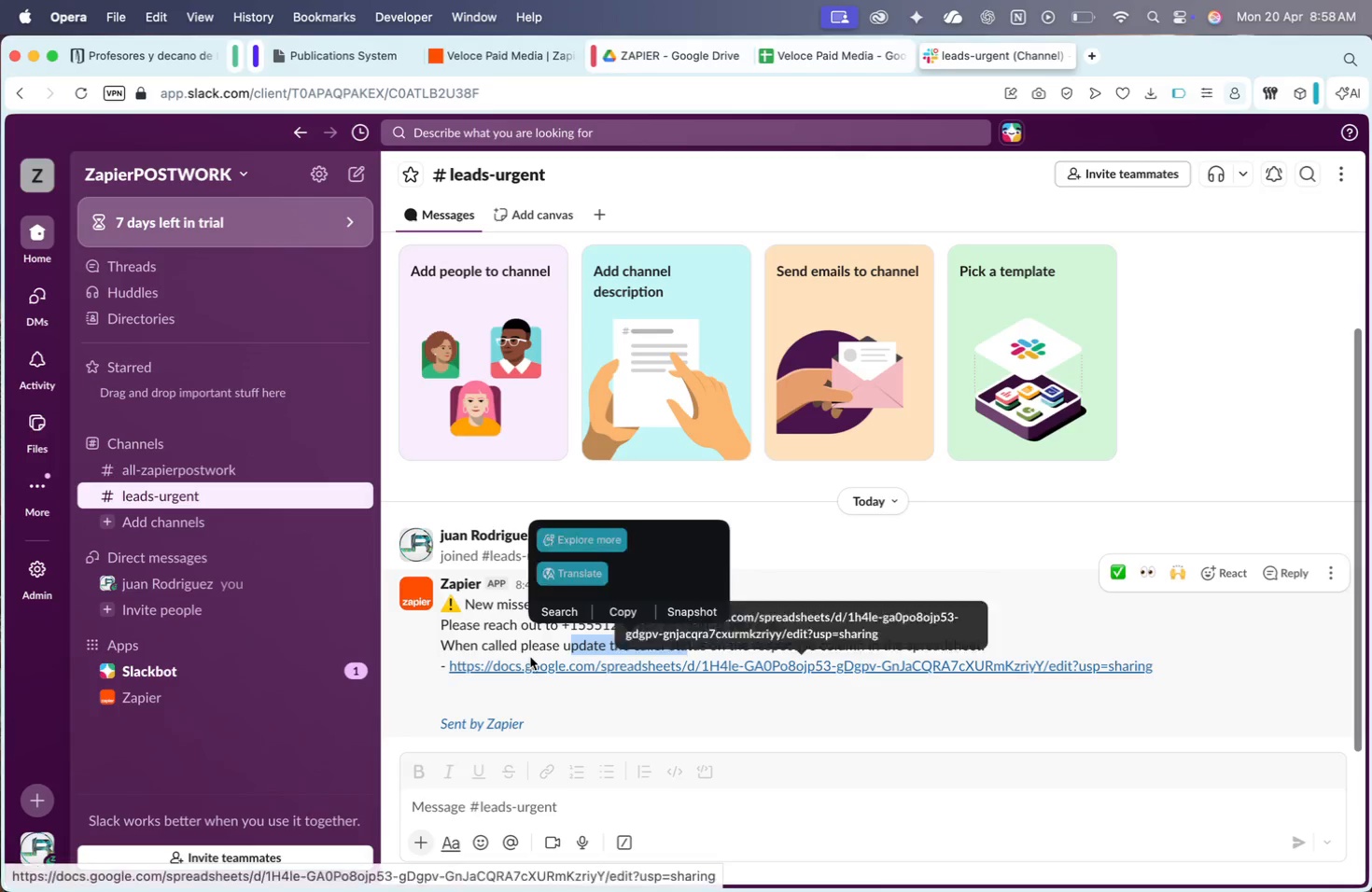 
left_click([534, 648])
 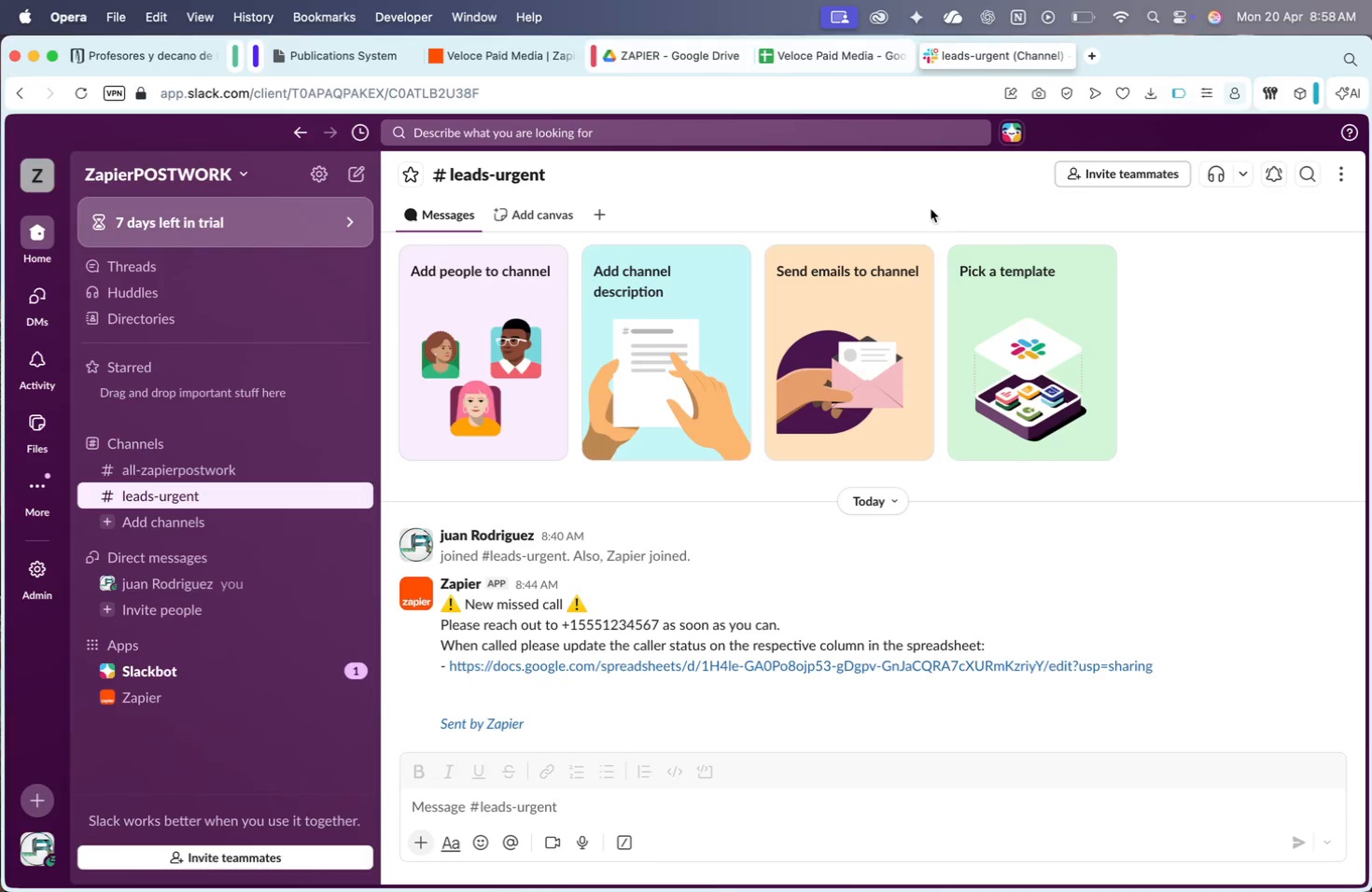 
scroll: coordinate [771, 454], scroll_direction: down, amount: 20.0
 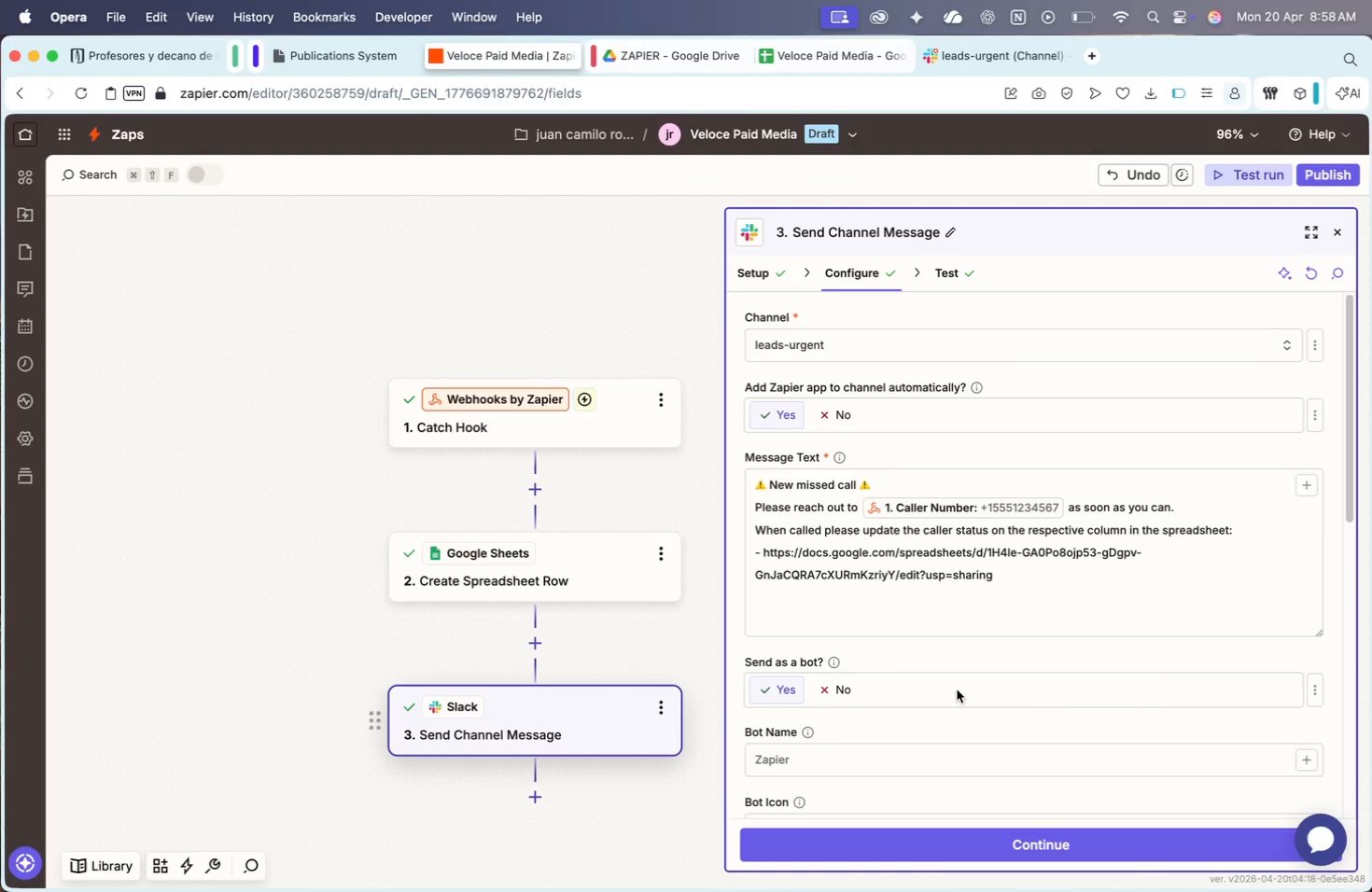 
left_click([1110, 521])
 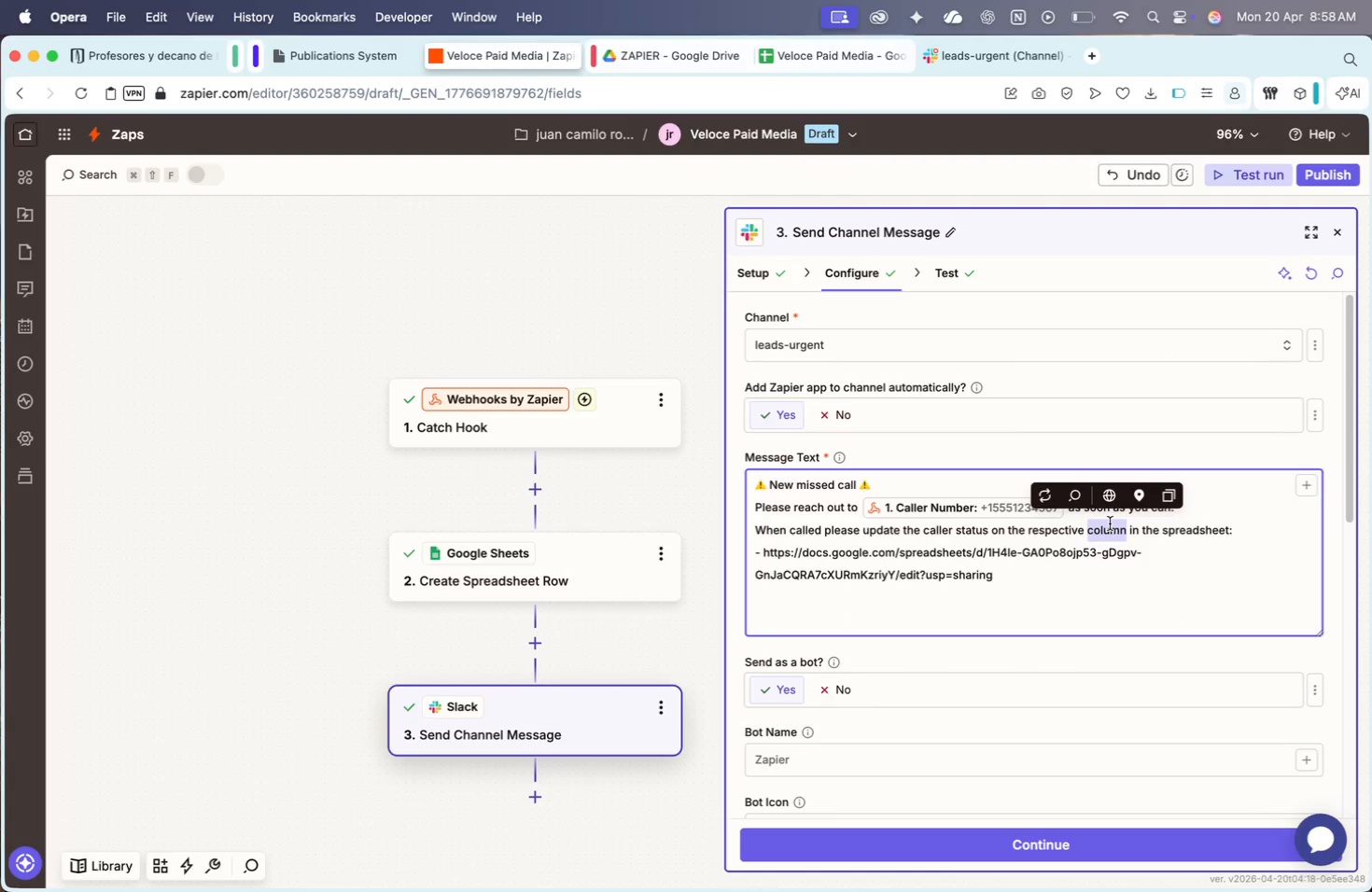 
type(row)
 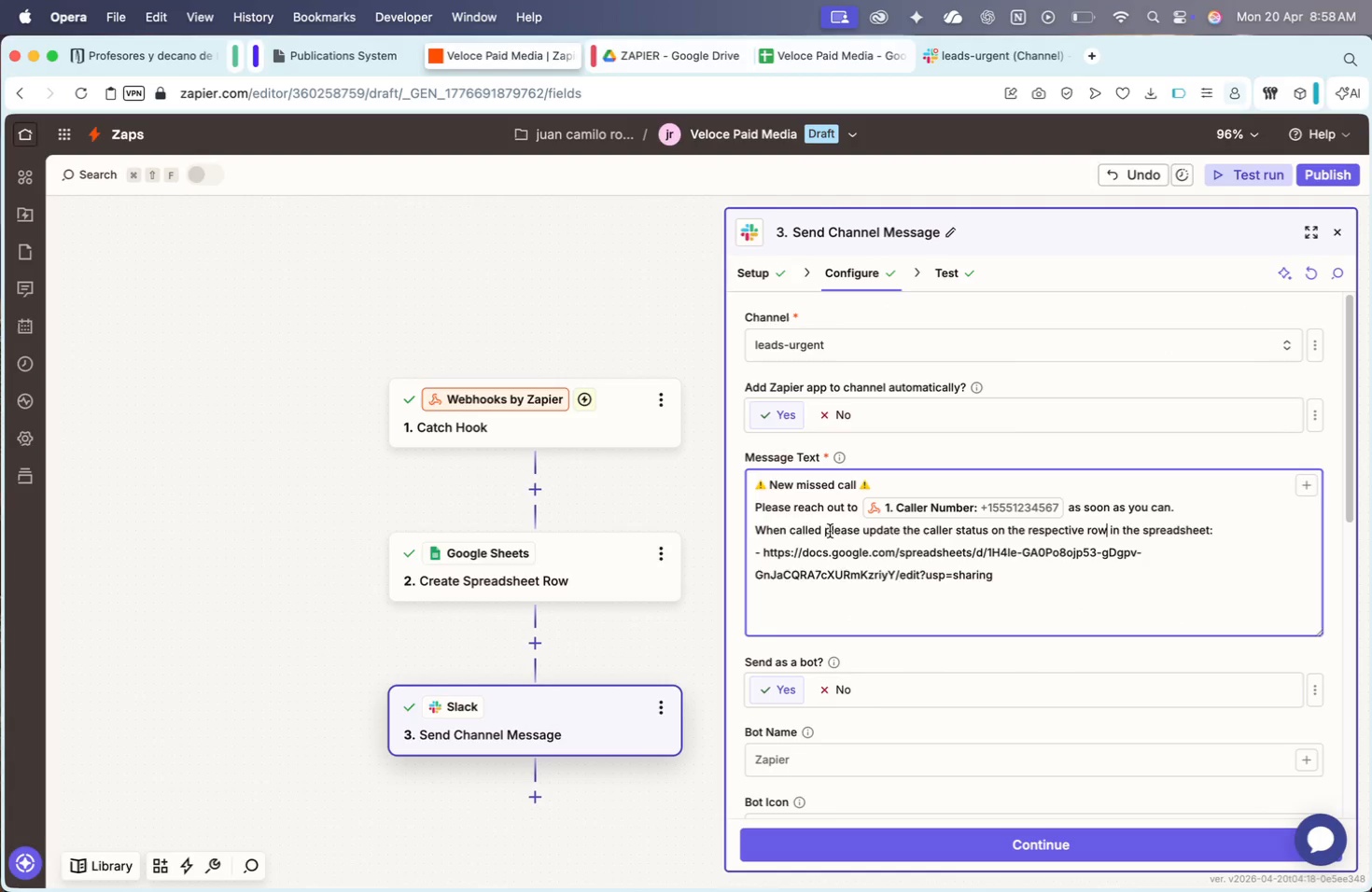 
left_click([830, 531])
 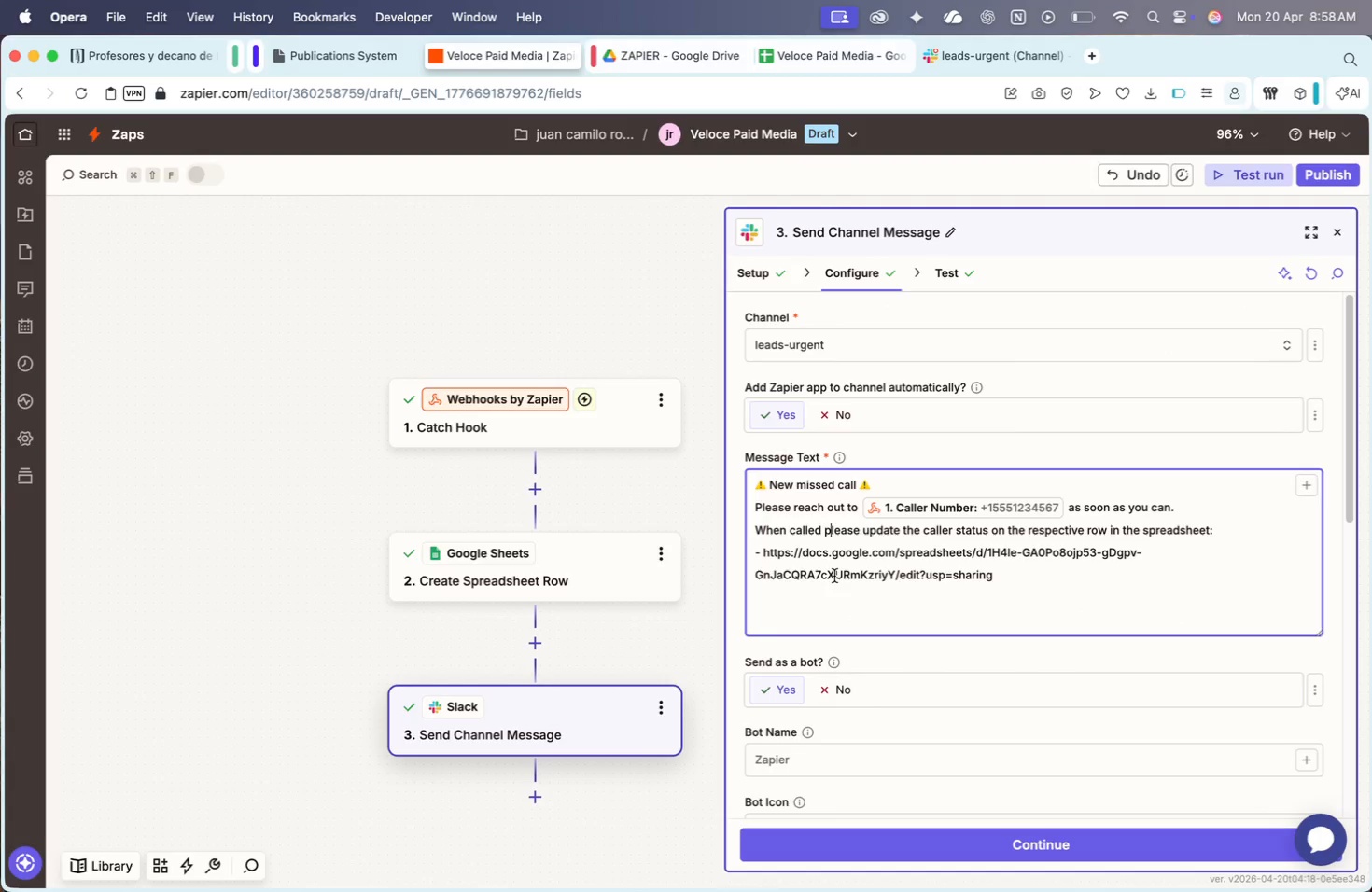 
key(ArrowLeft)
 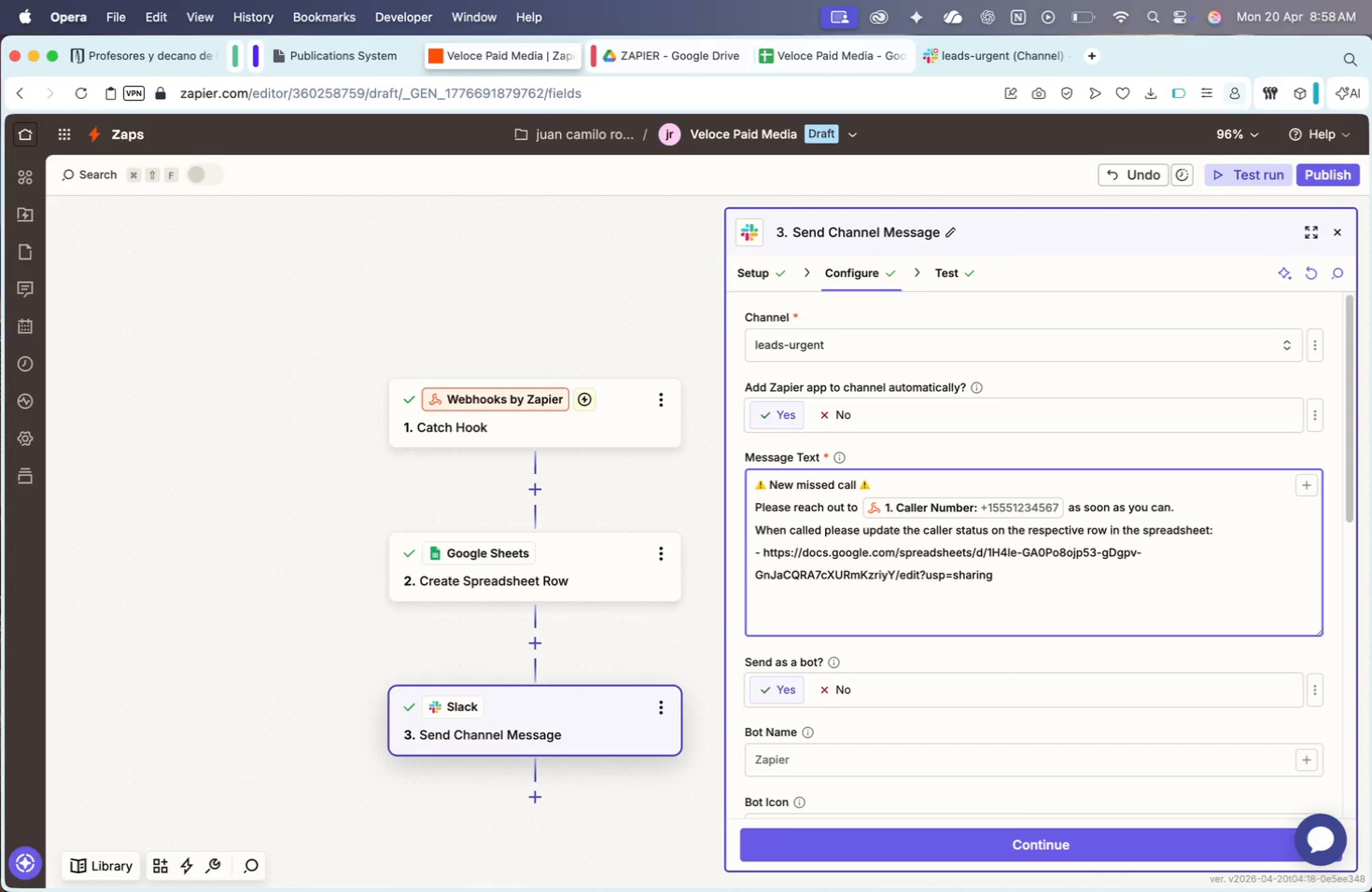 
key(Backspace)
 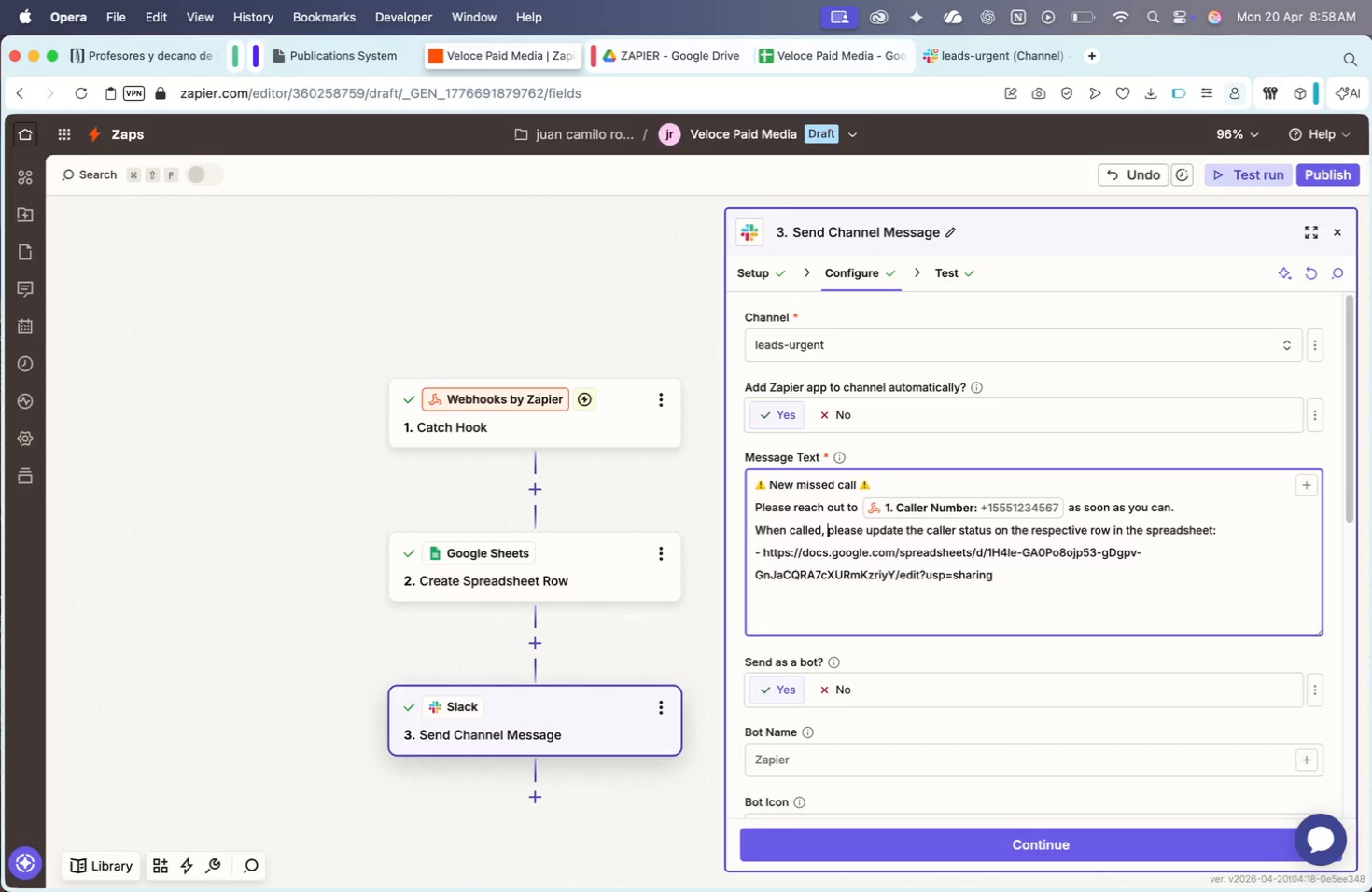 
key(Comma)
 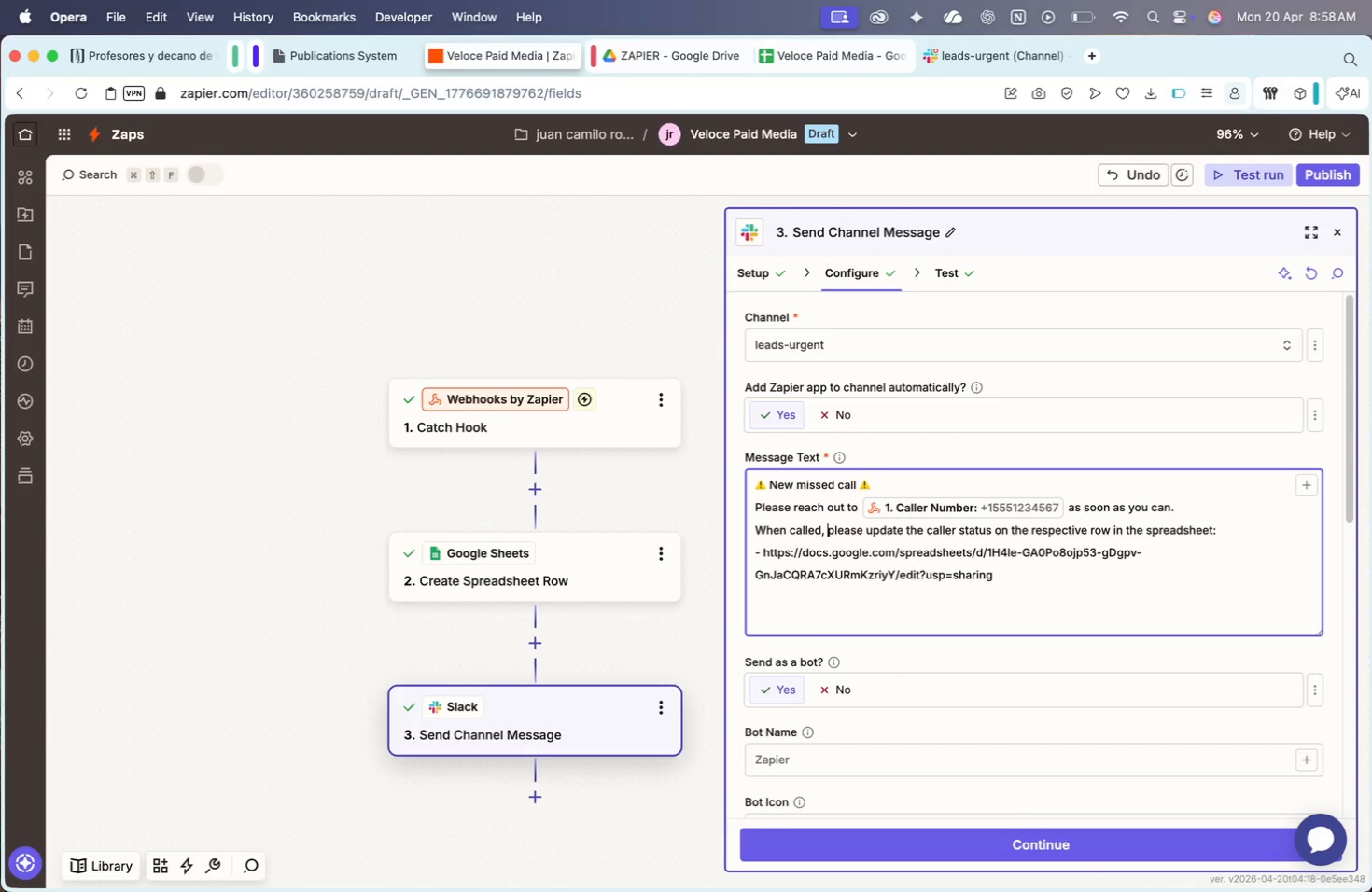 
key(Space)
 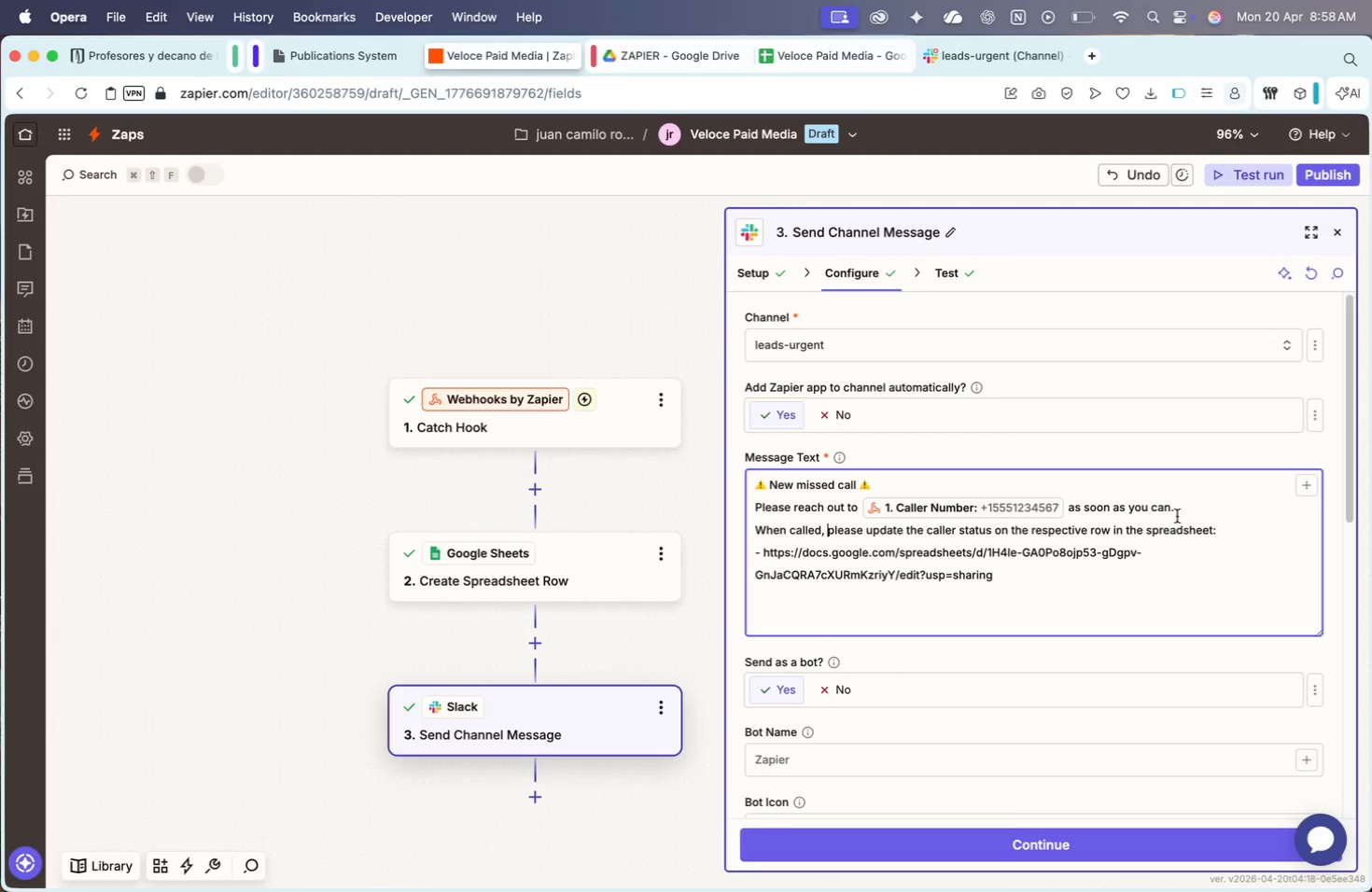 
left_click([1225, 516])
 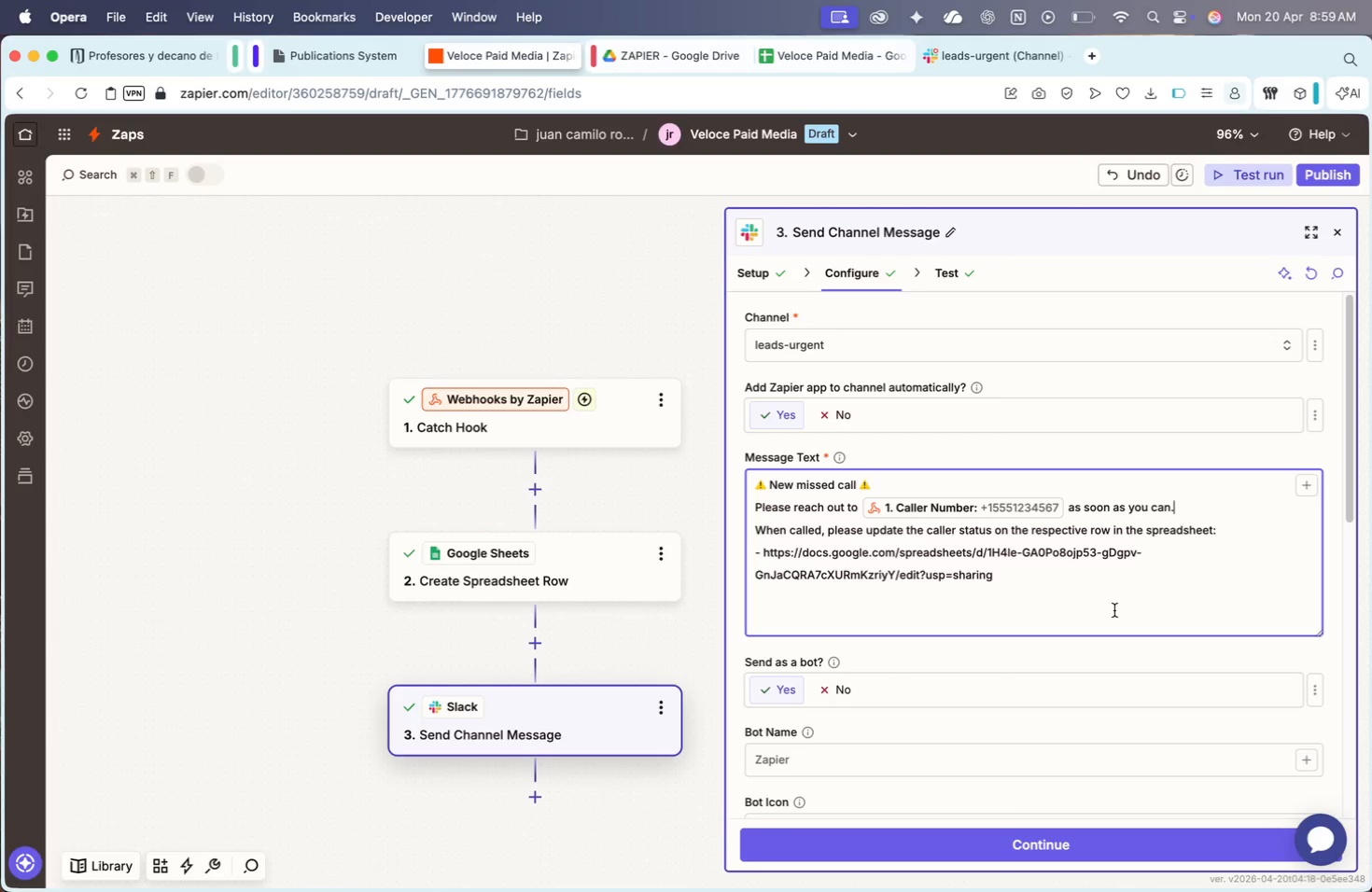 
wait(62.92)
 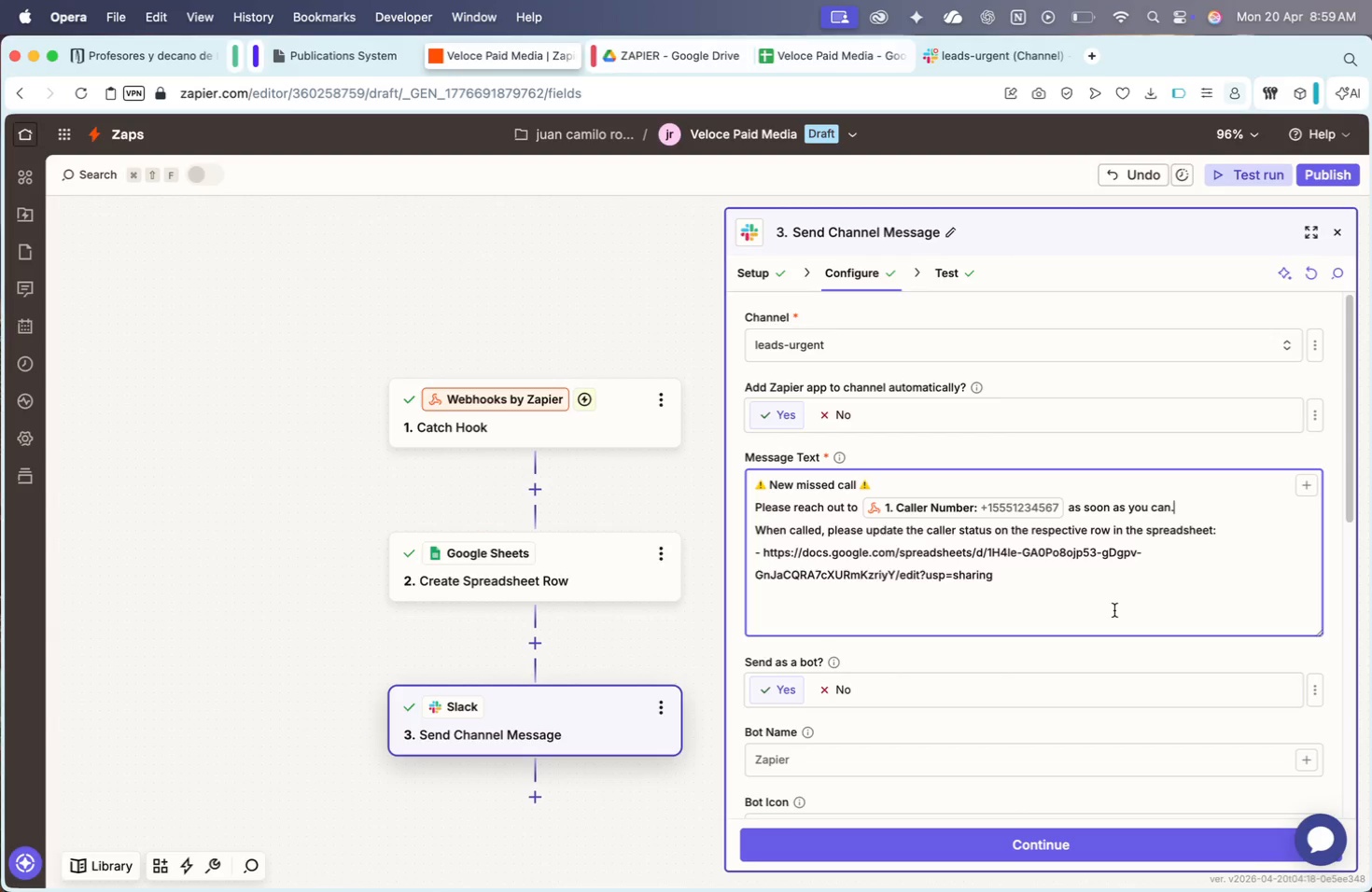 
left_click([973, 836])
 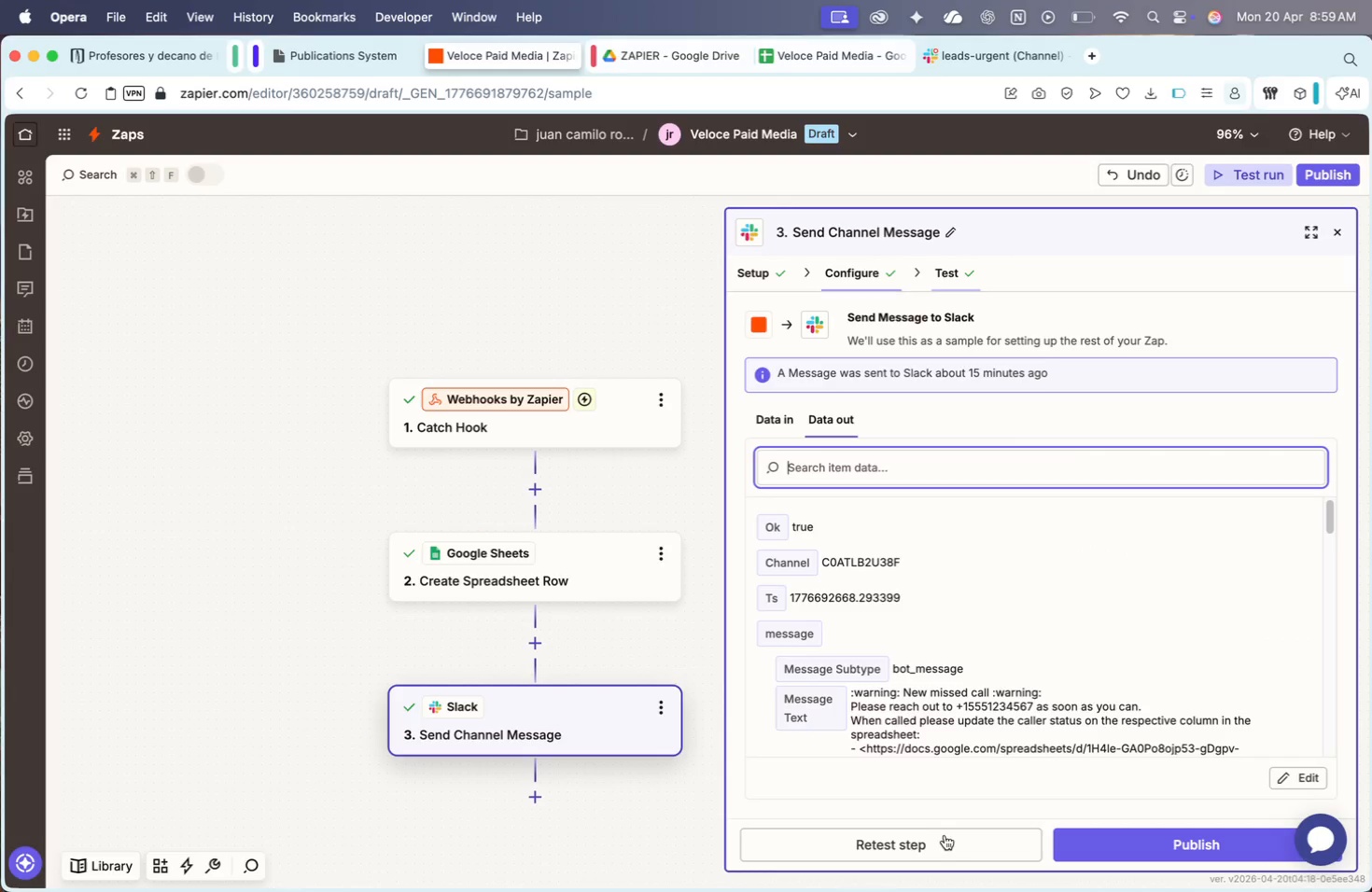 
left_click([929, 847])
 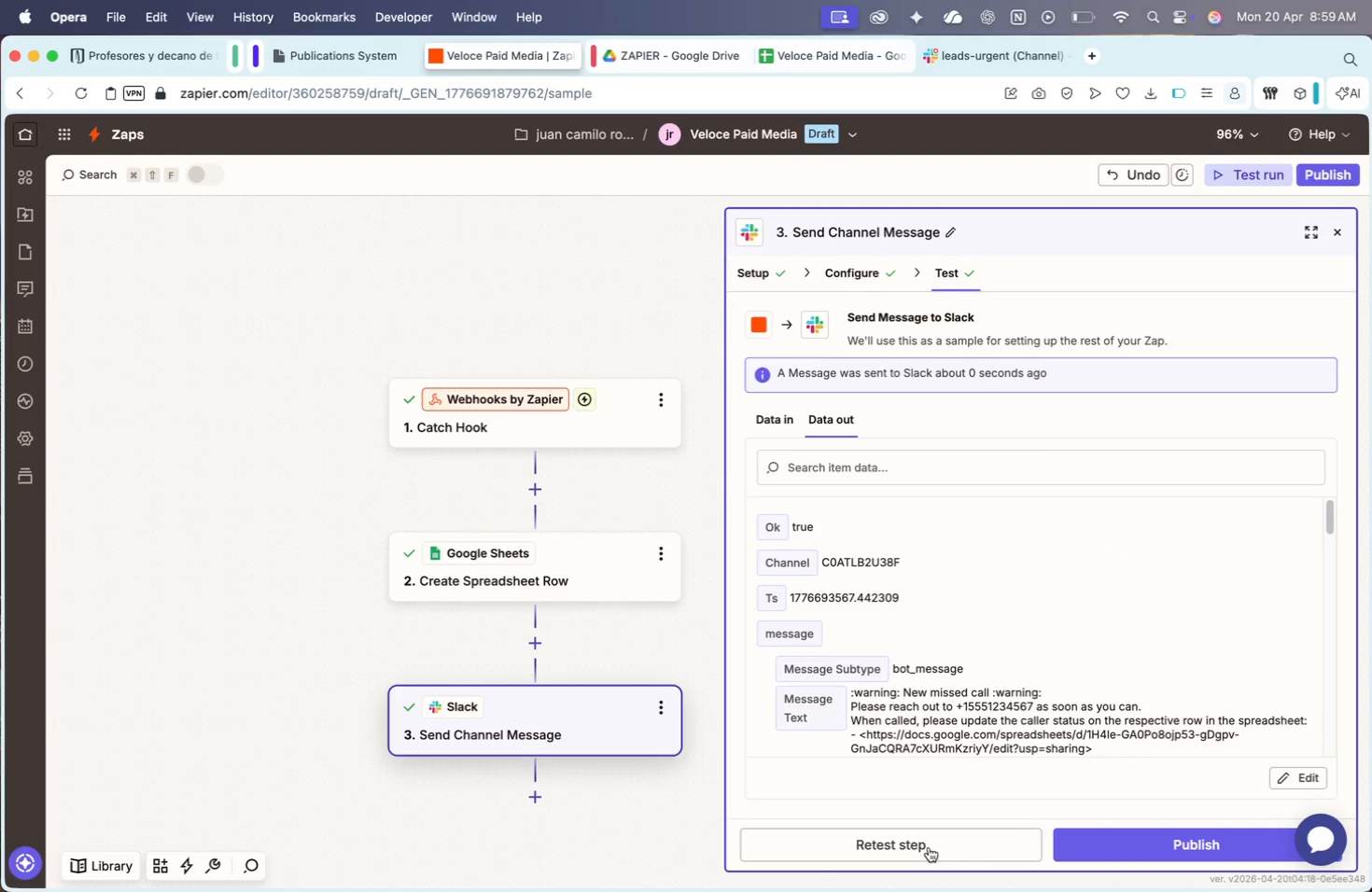 
wait(10.37)
 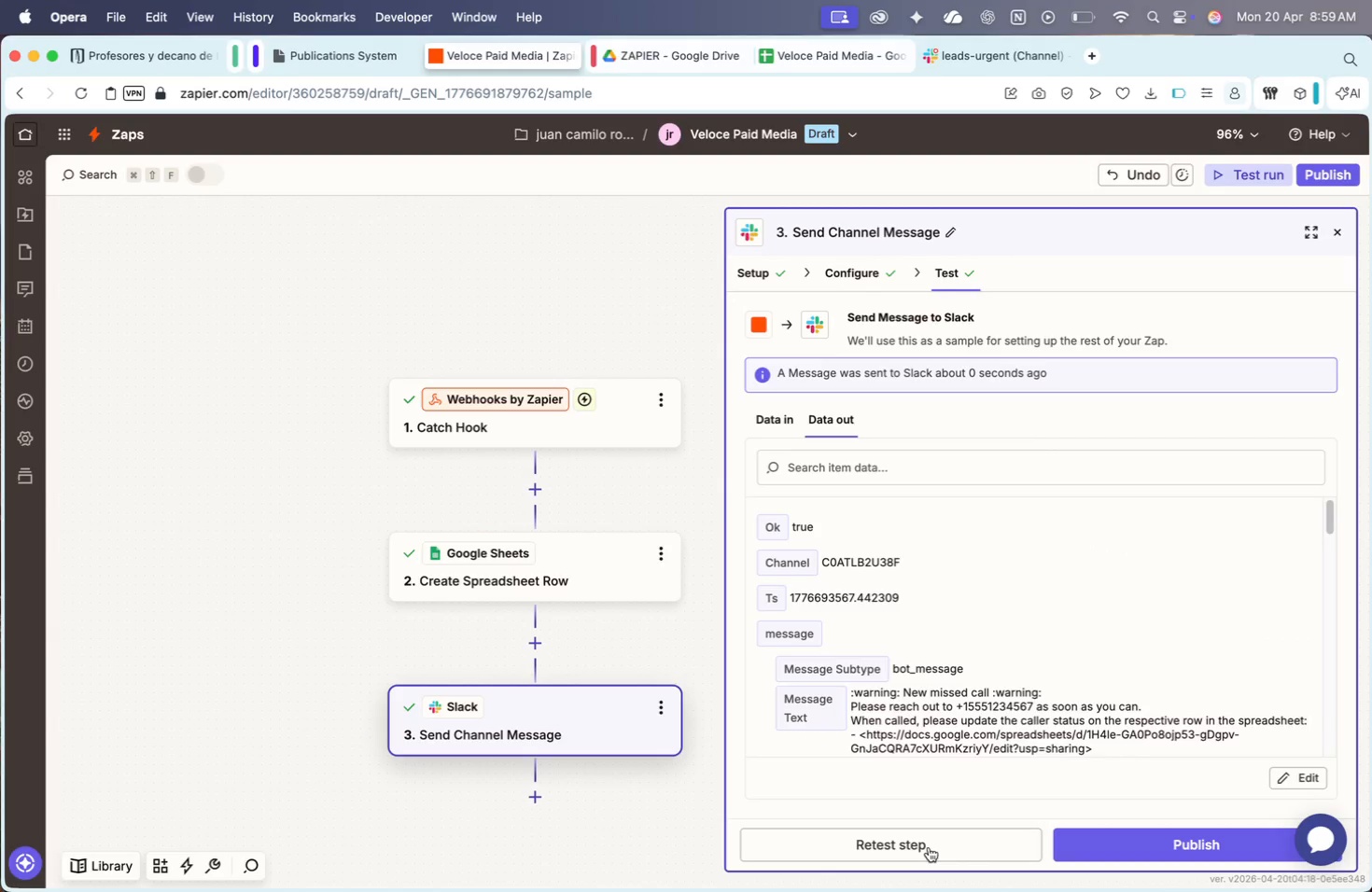 
left_click([982, 56])
 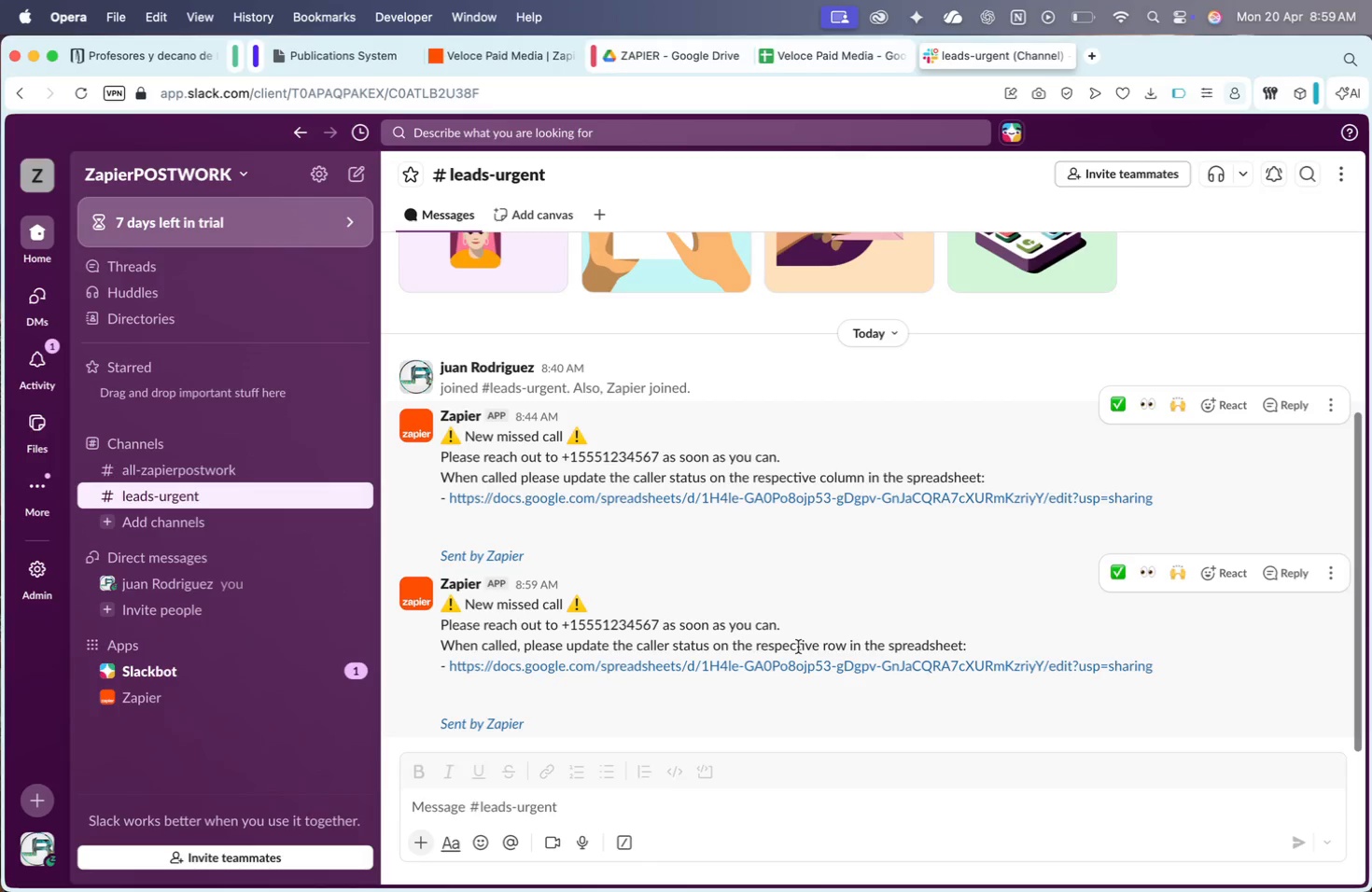 
left_click([511, 50])
 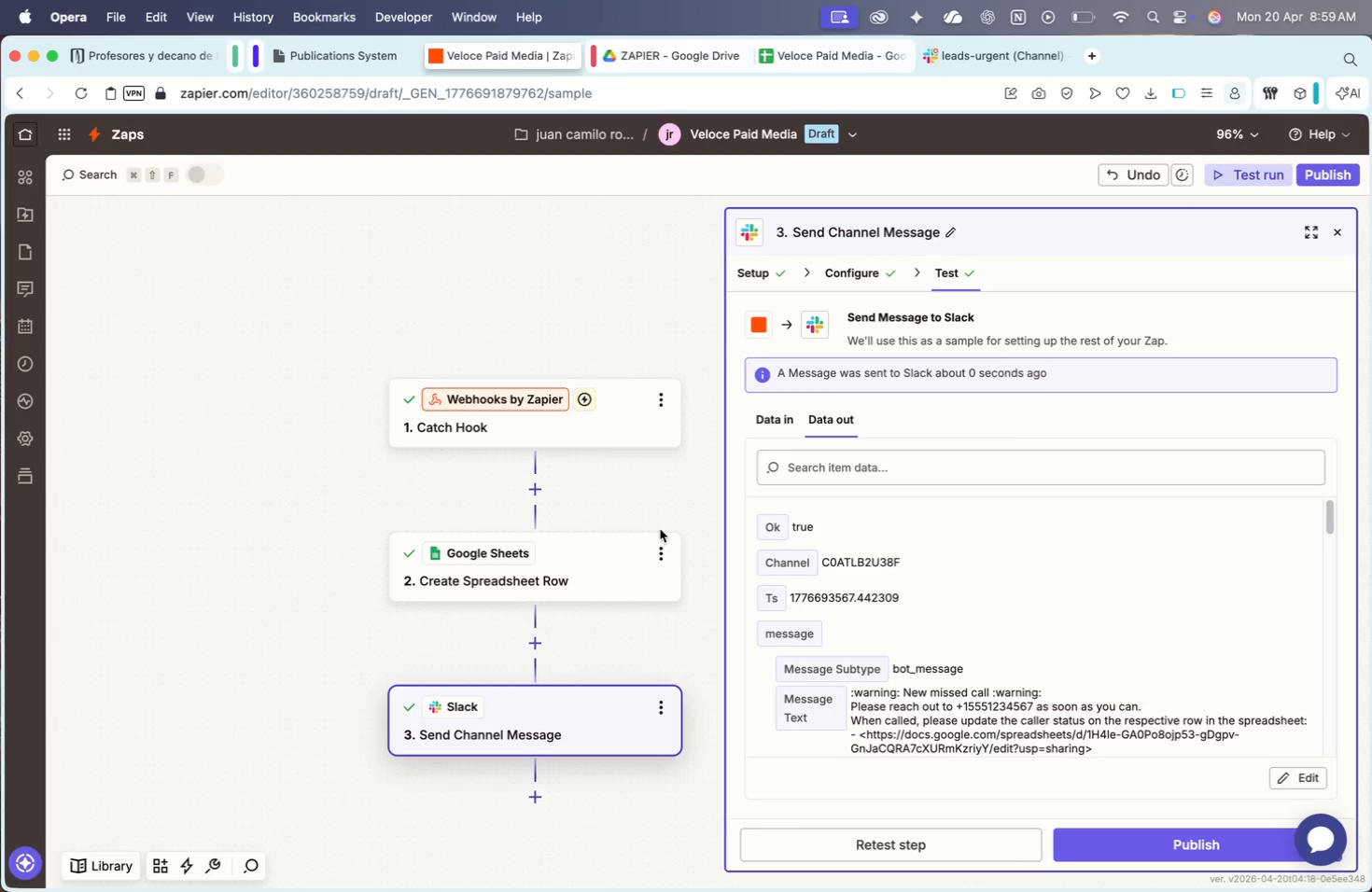 
scroll: coordinate [378, 604], scroll_direction: down, amount: 20.0
 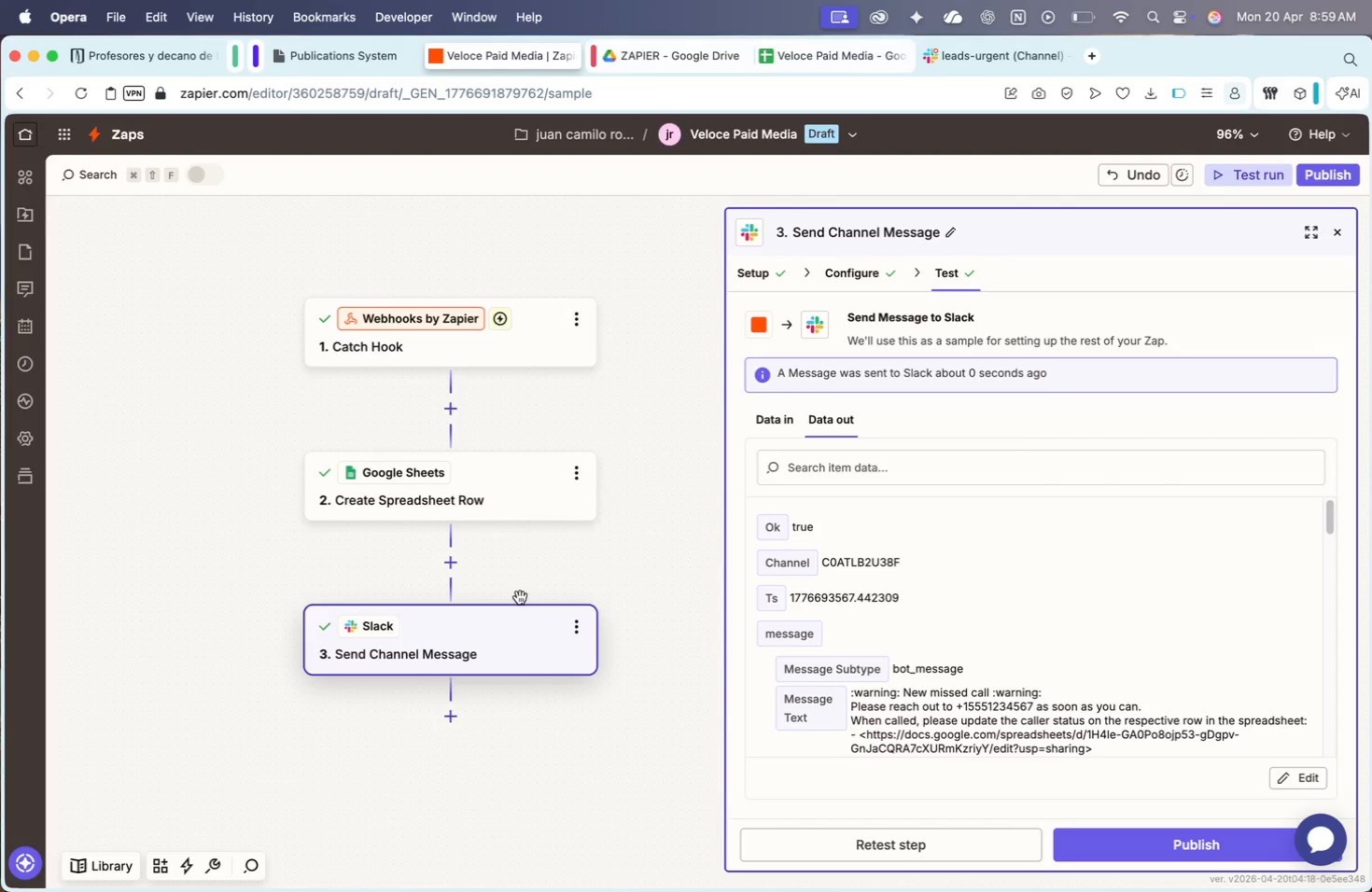 
scroll: coordinate [520, 597], scroll_direction: up, amount: 10.0
 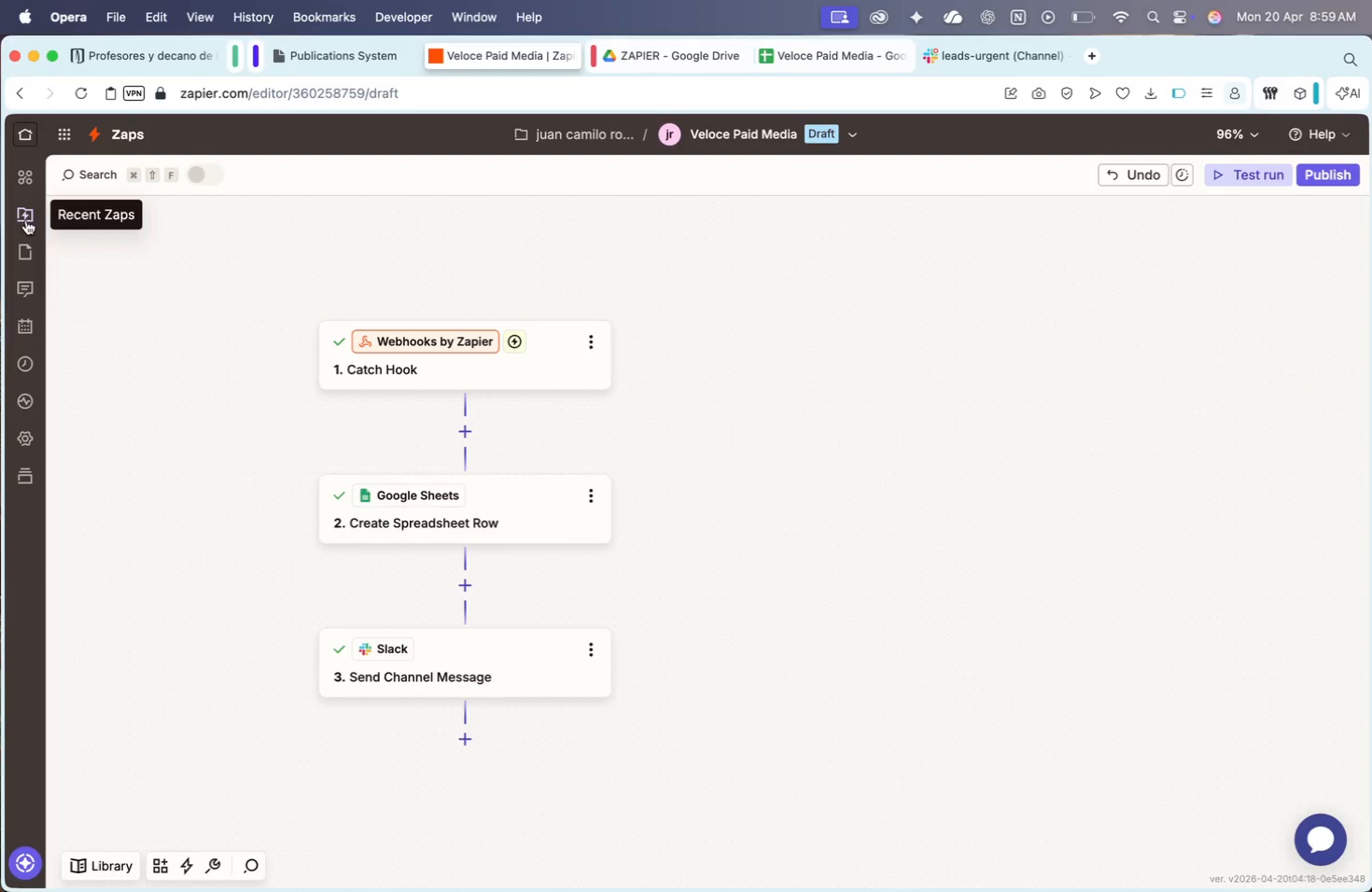 
wait(6.18)
 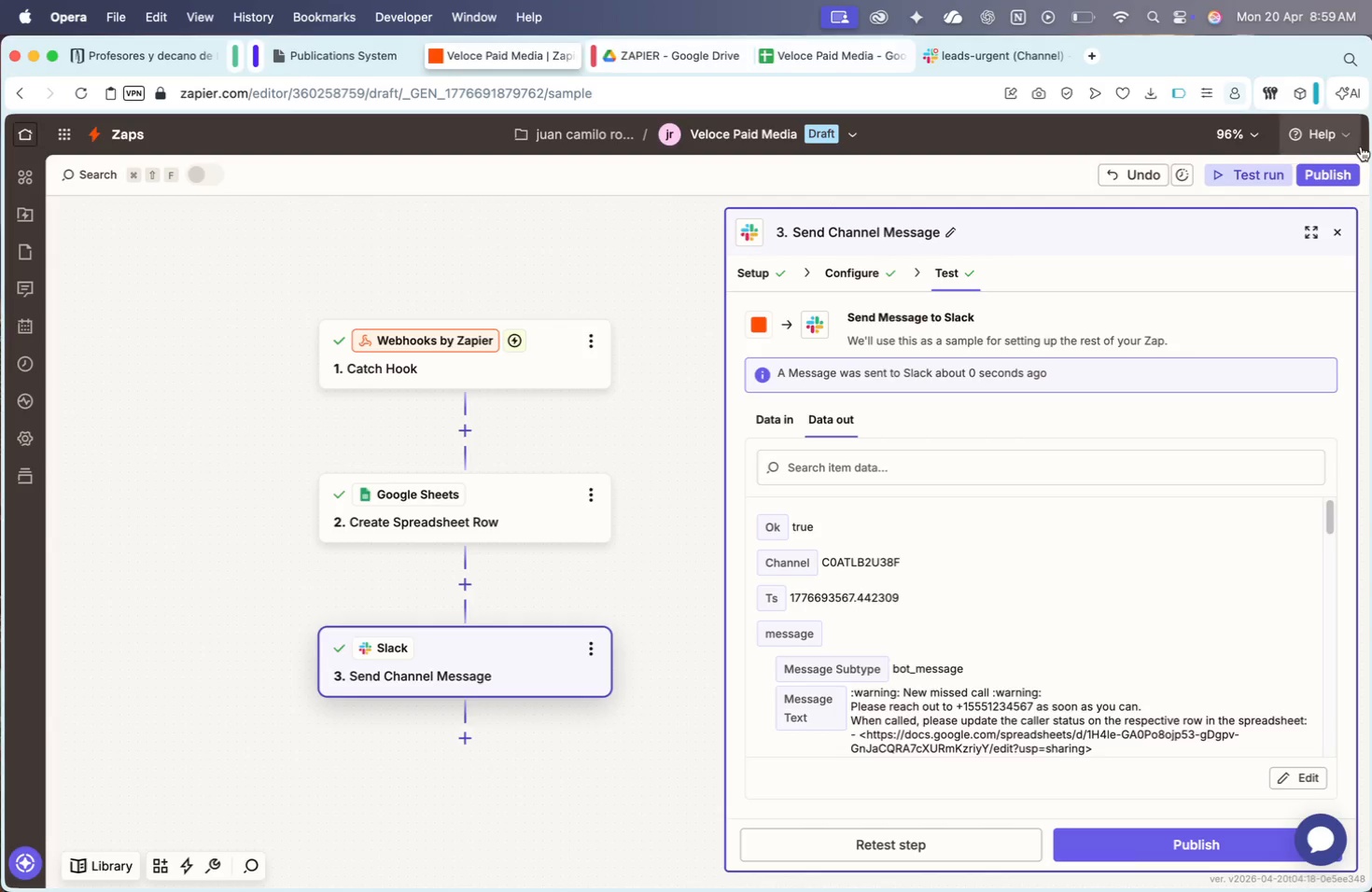 
left_click([148, 688])
 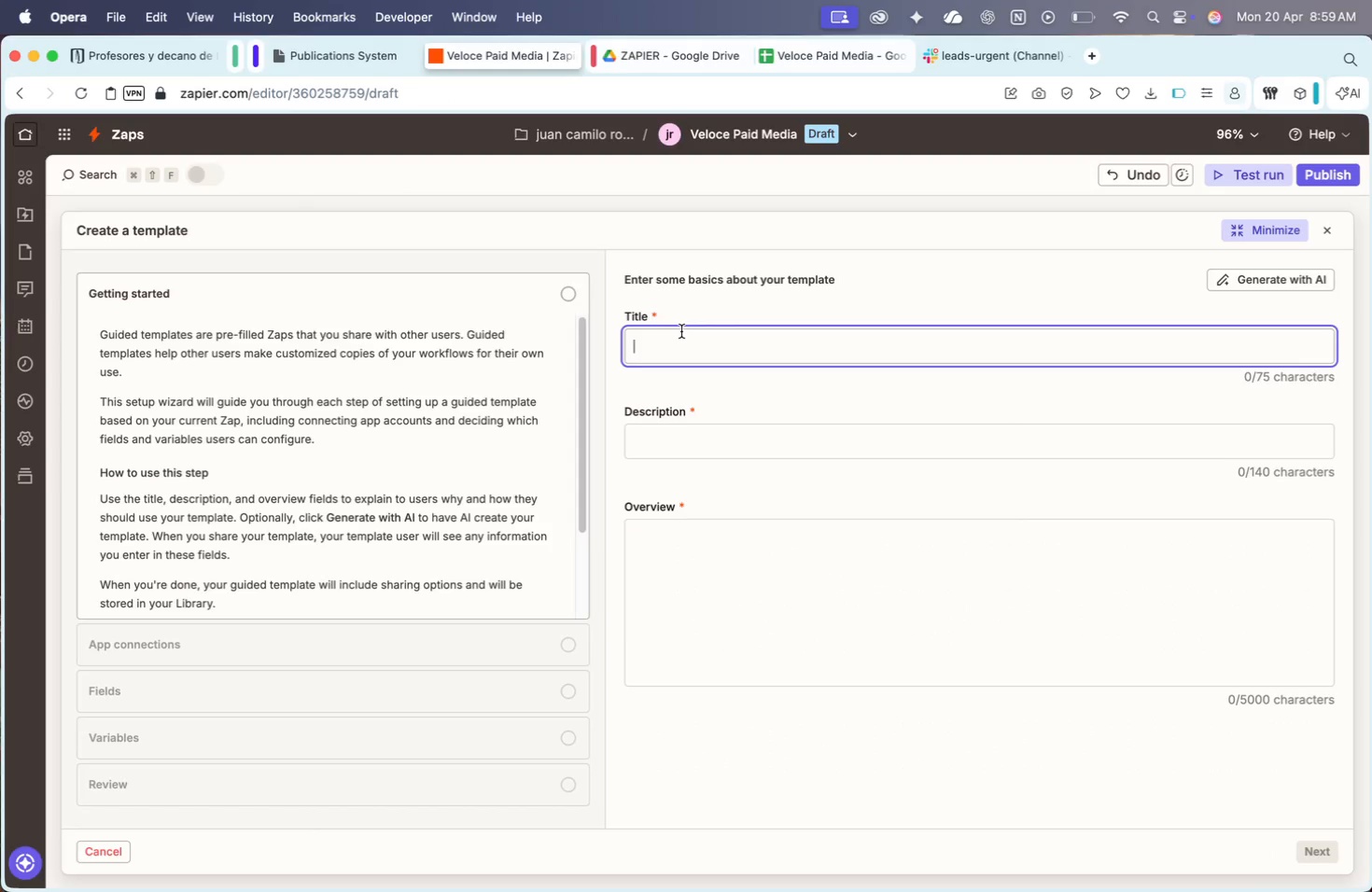 
left_click([681, 344])